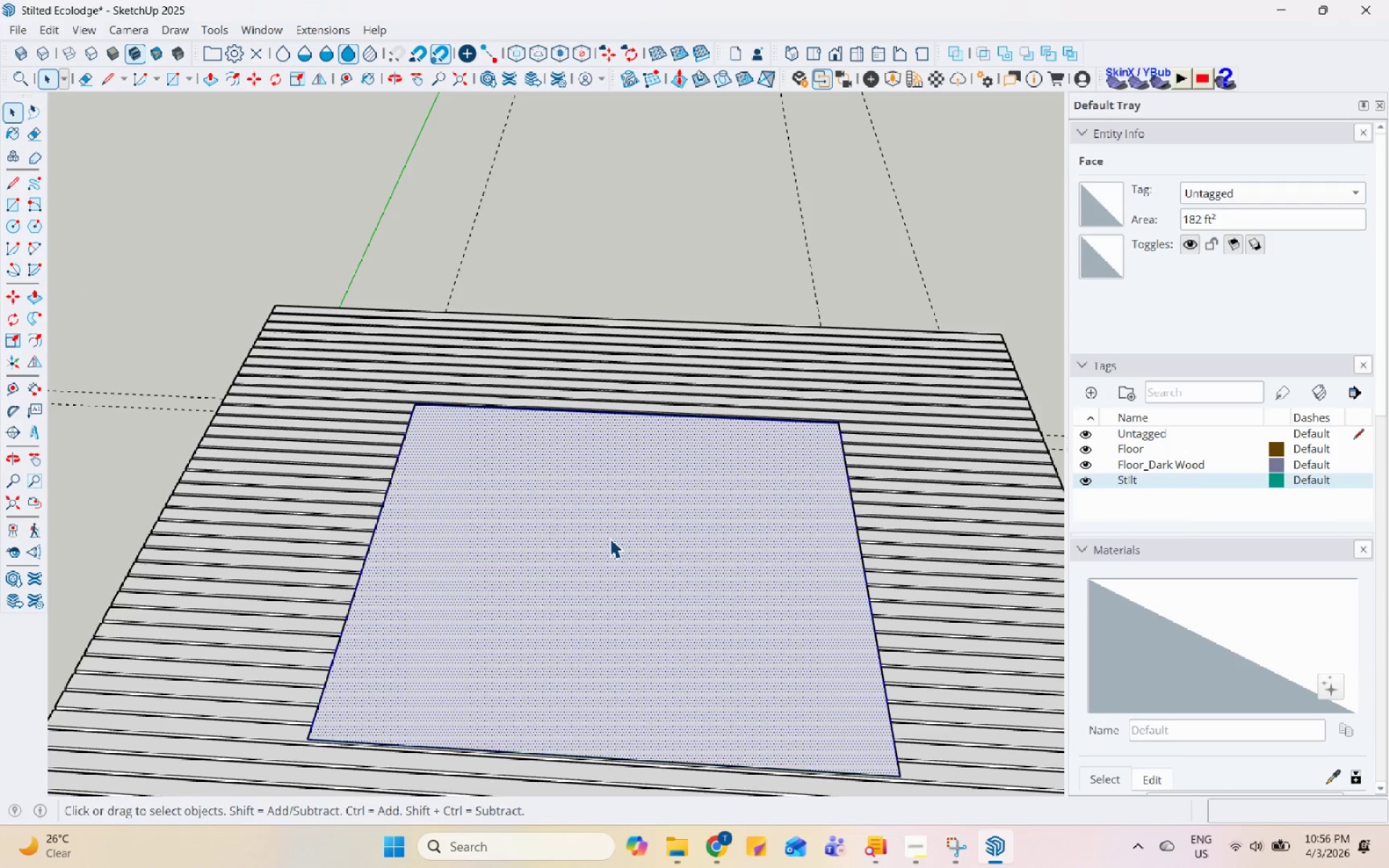 
right_click([610, 538])
 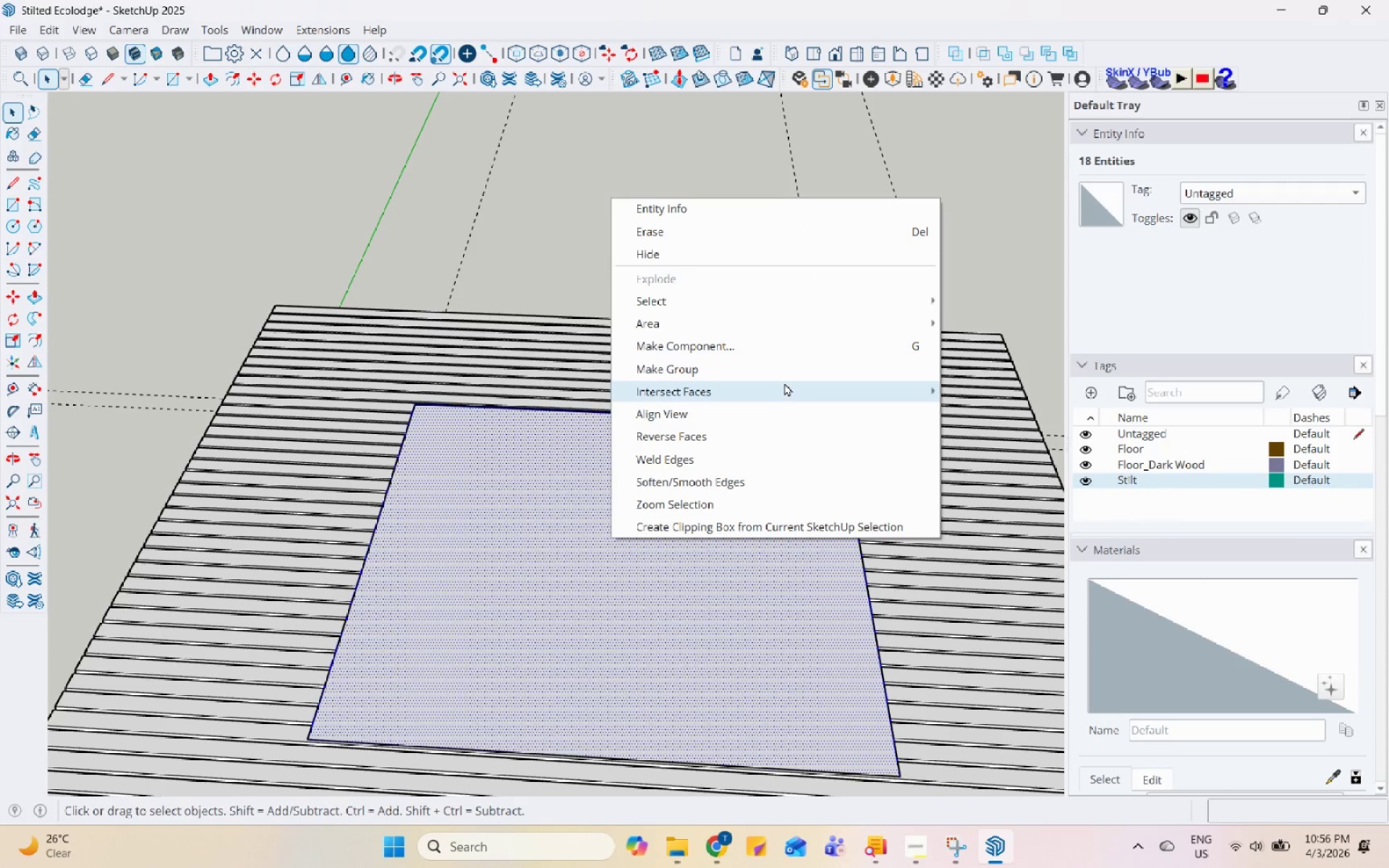 
left_click([789, 367])
 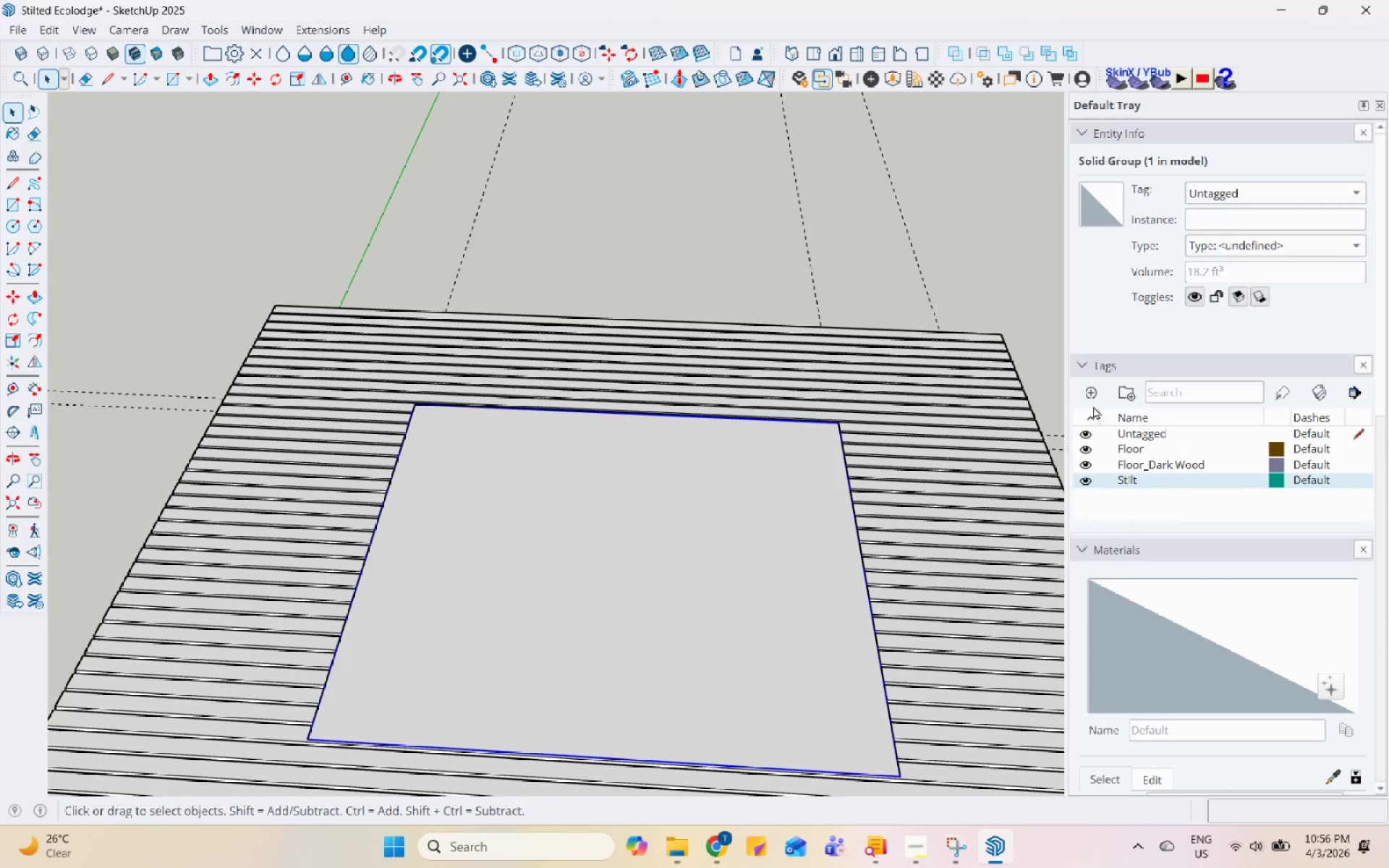 
left_click([1089, 396])
 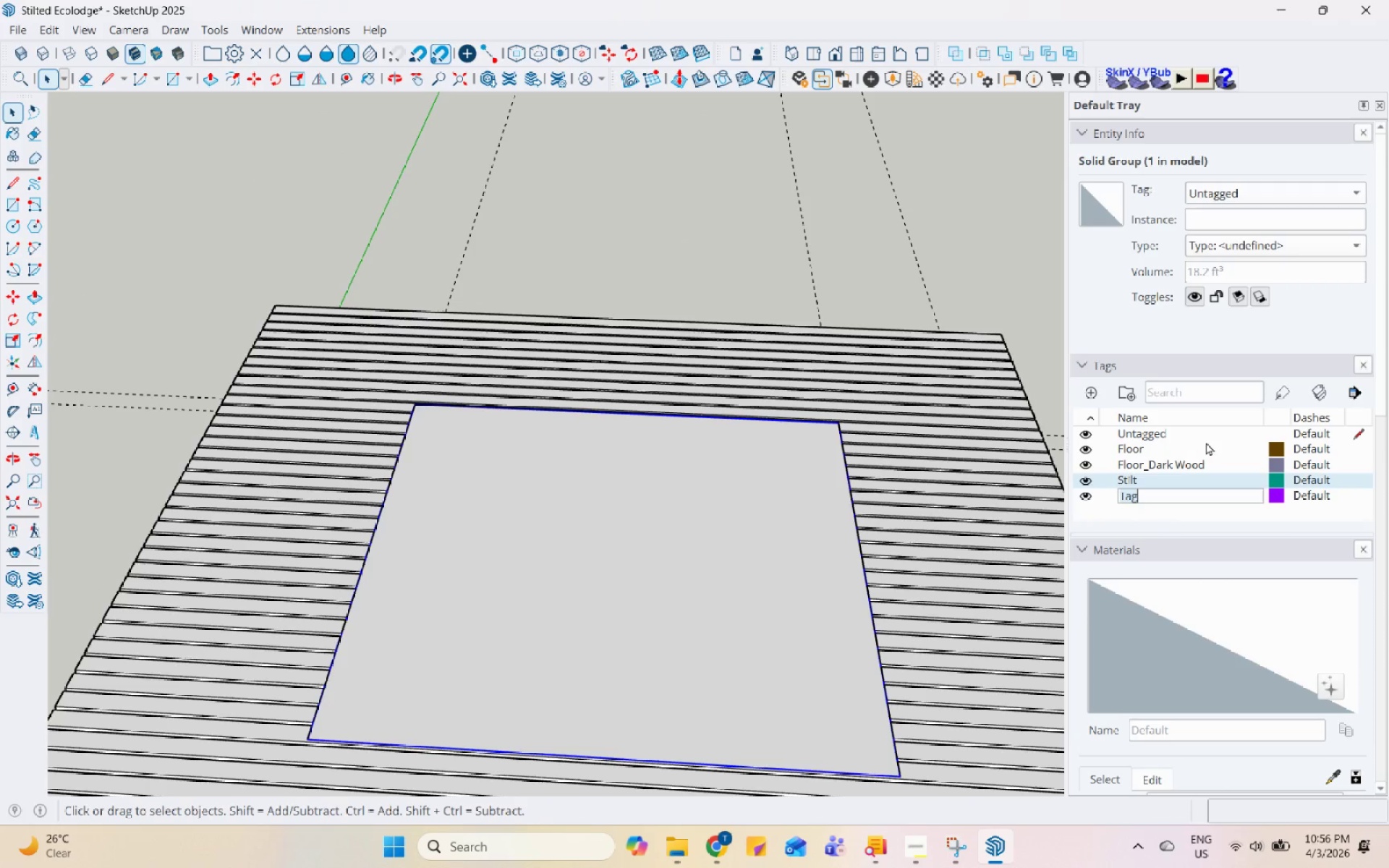 
type(FLOO)
key(Backspace)
key(Backspace)
key(Backspace)
type(loor_Interior)
 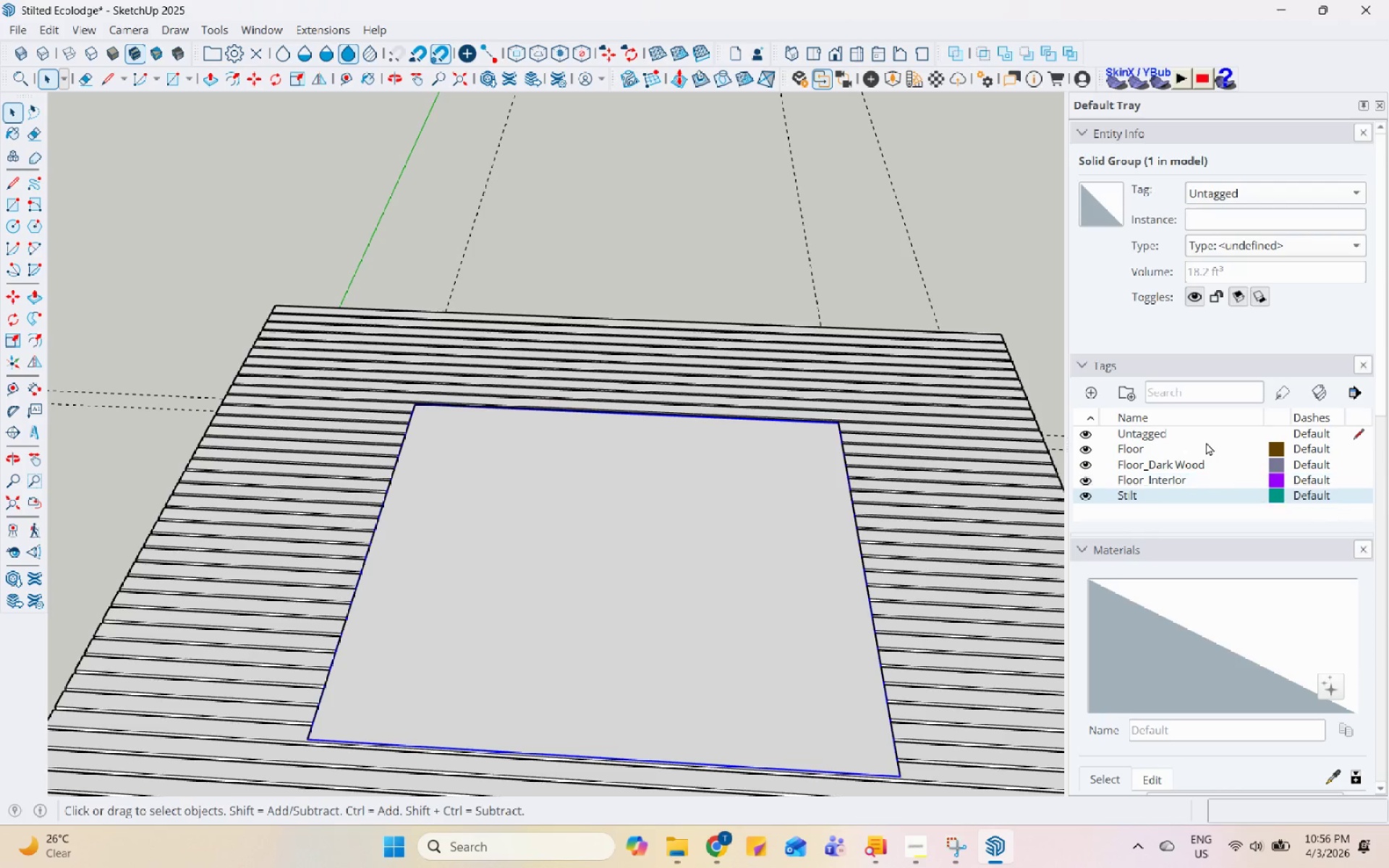 
 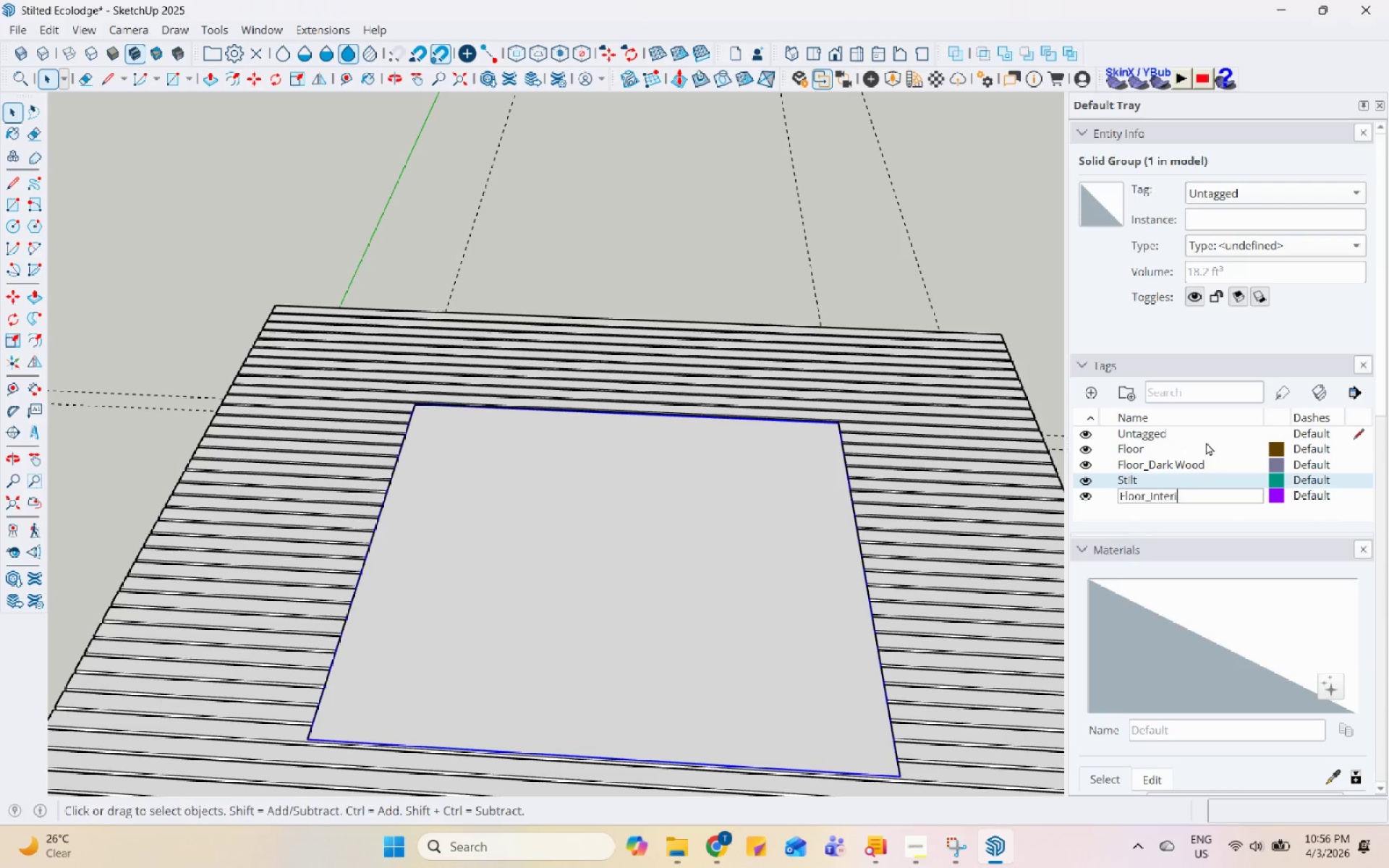 
key(Enter)
 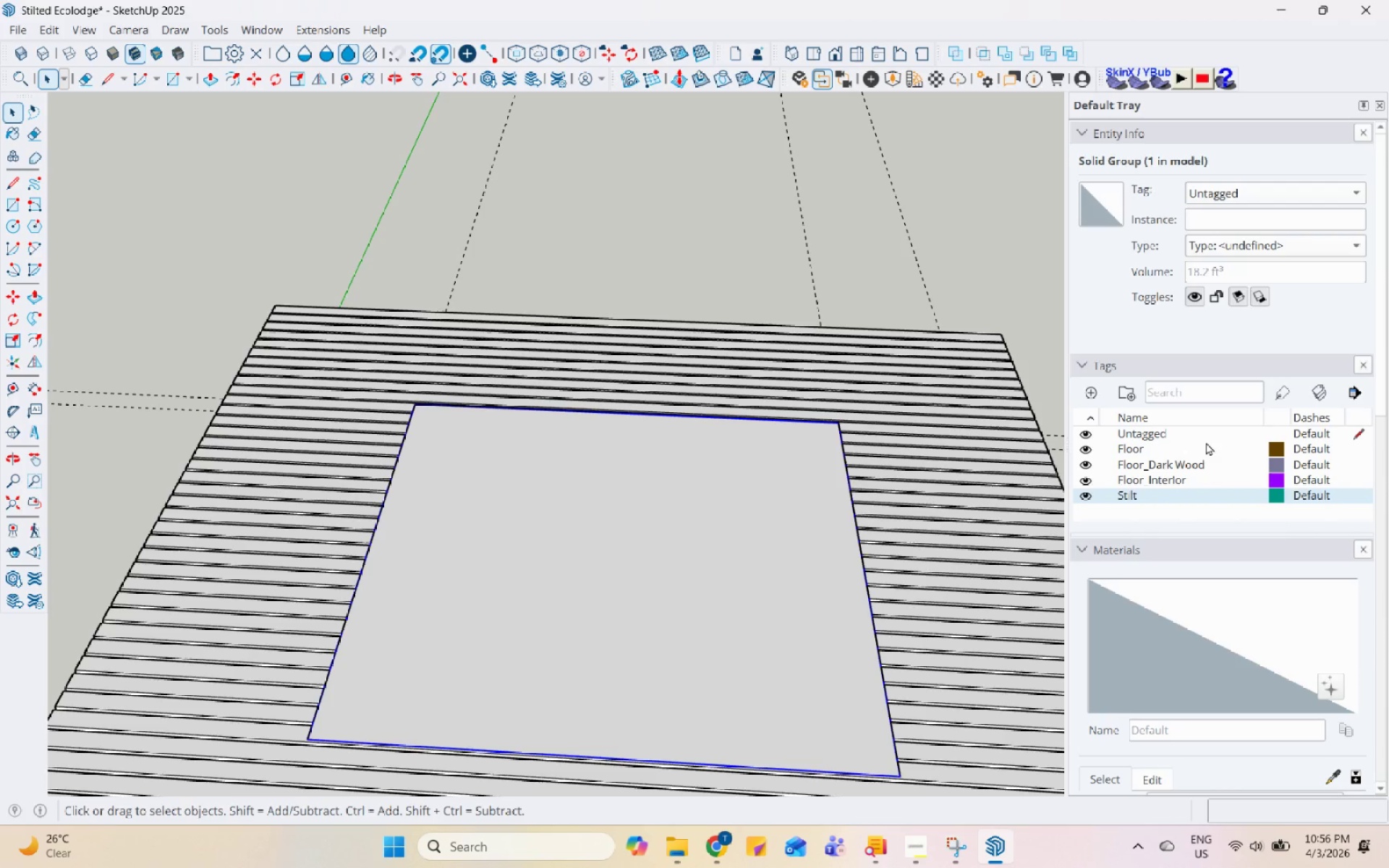 
scroll: coordinate [618, 699], scroll_direction: down, amount: 6.0
 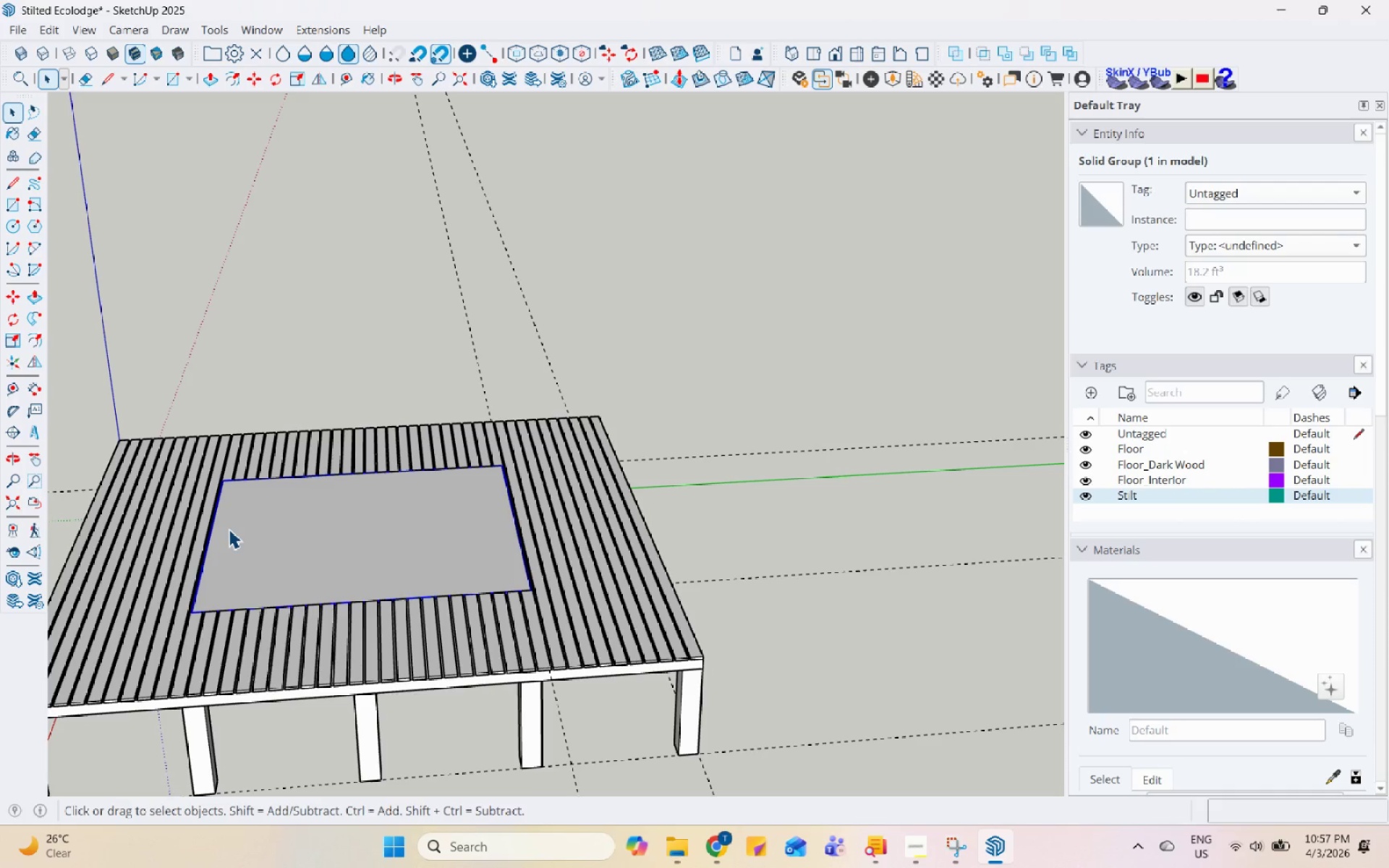 
wait(27.82)
 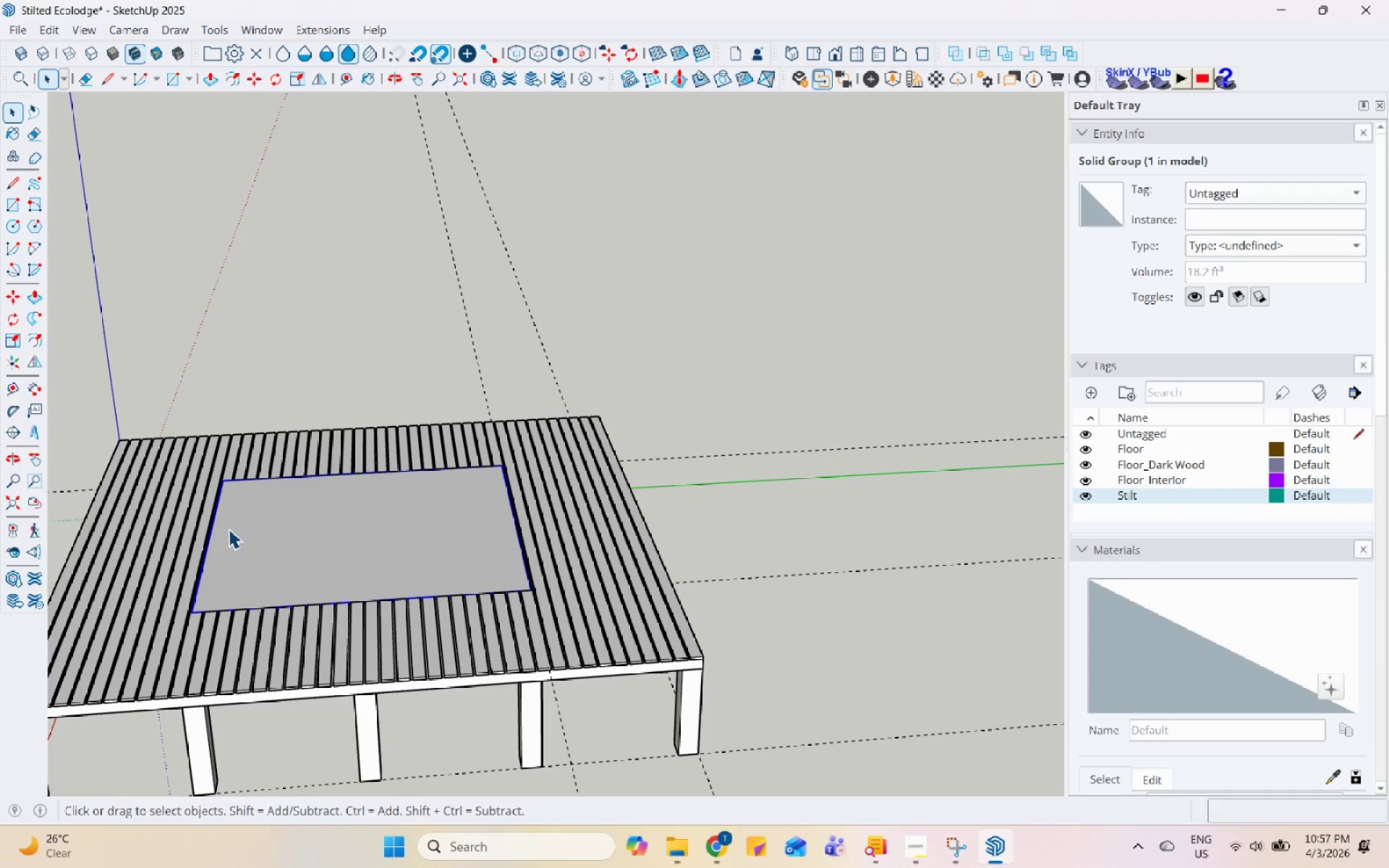 
scroll: coordinate [358, 526], scroll_direction: down, amount: 3.0
 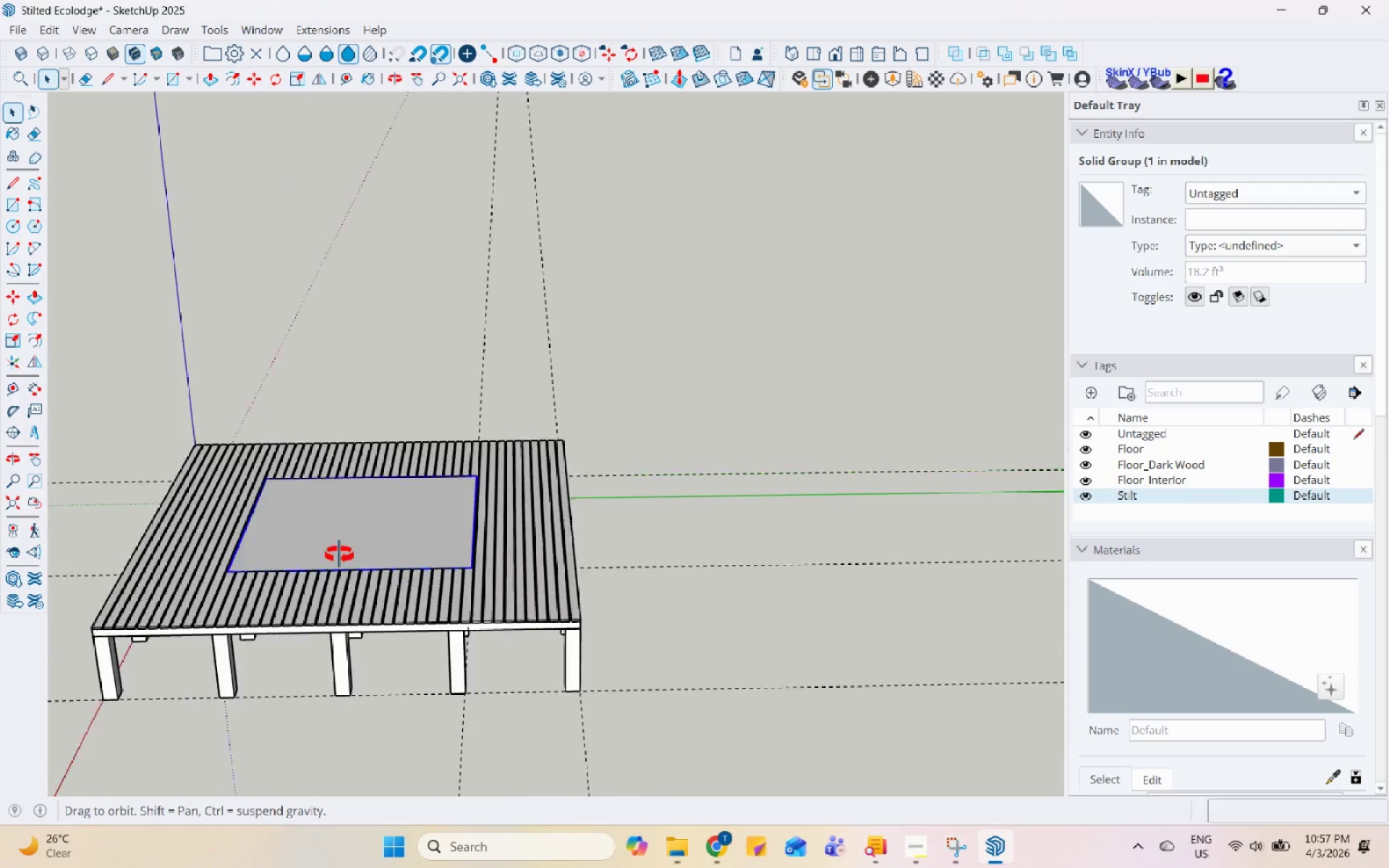 
scroll: coordinate [816, 448], scroll_direction: up, amount: 7.0
 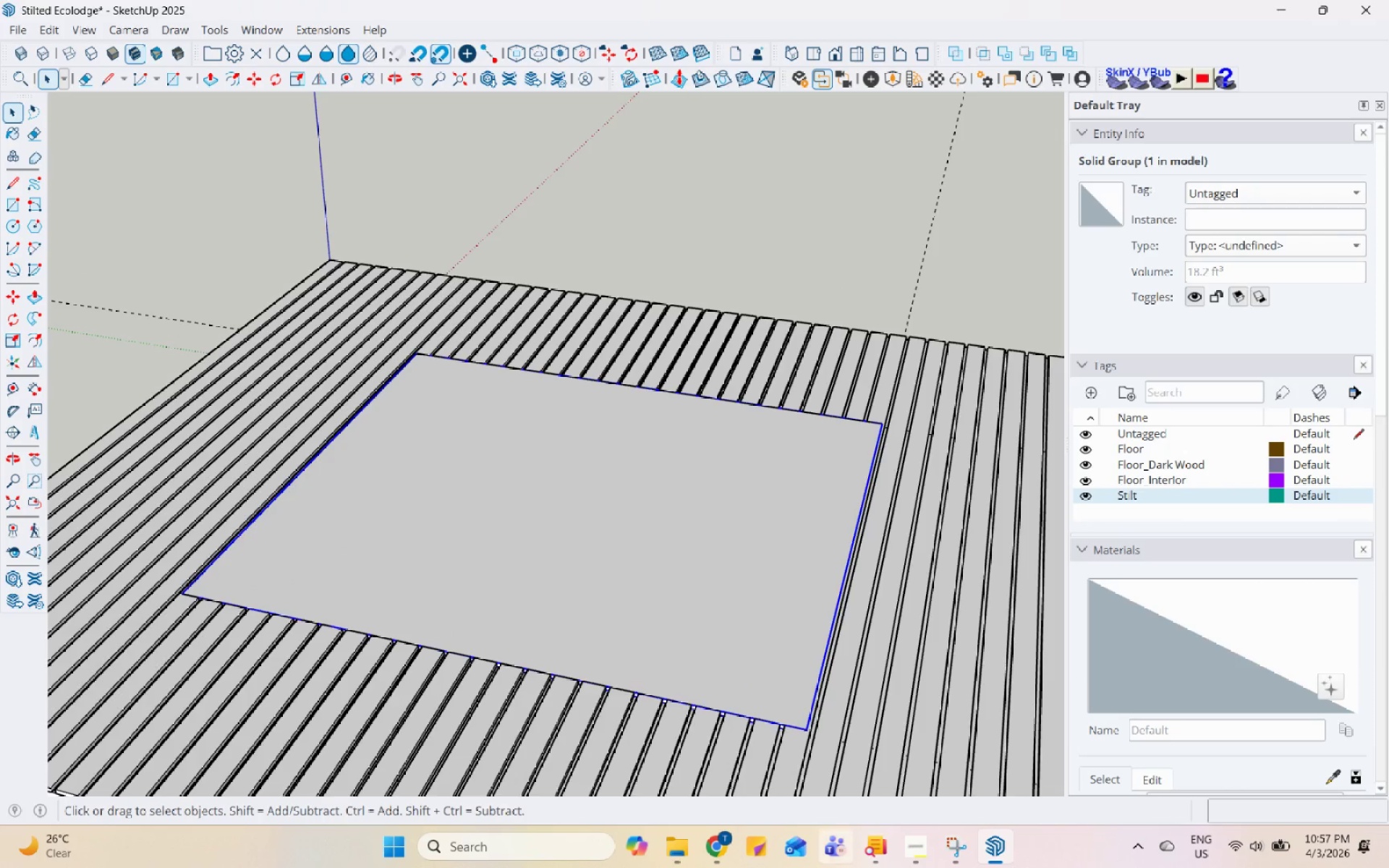 
left_click([940, 855])
 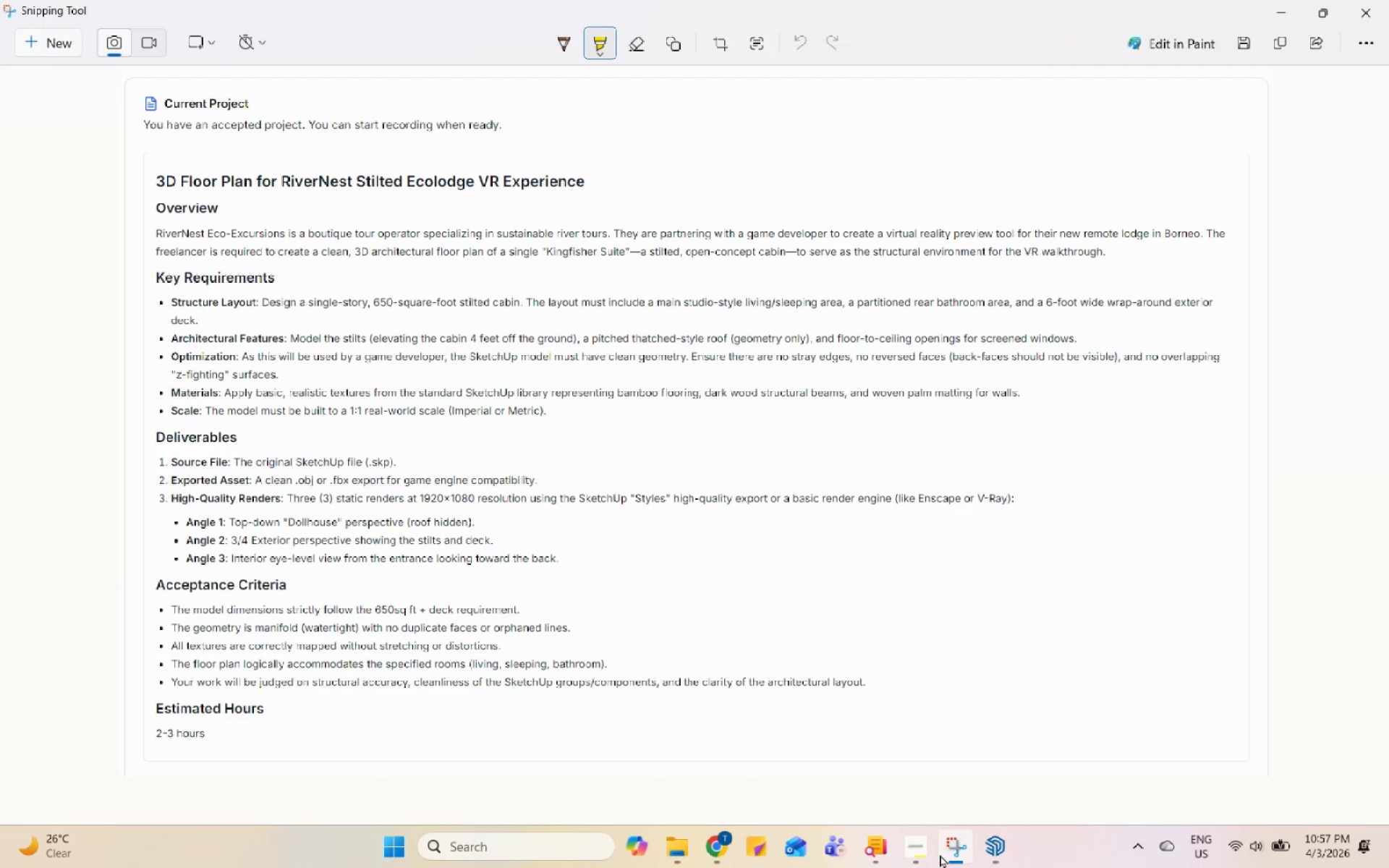 
wait(8.86)
 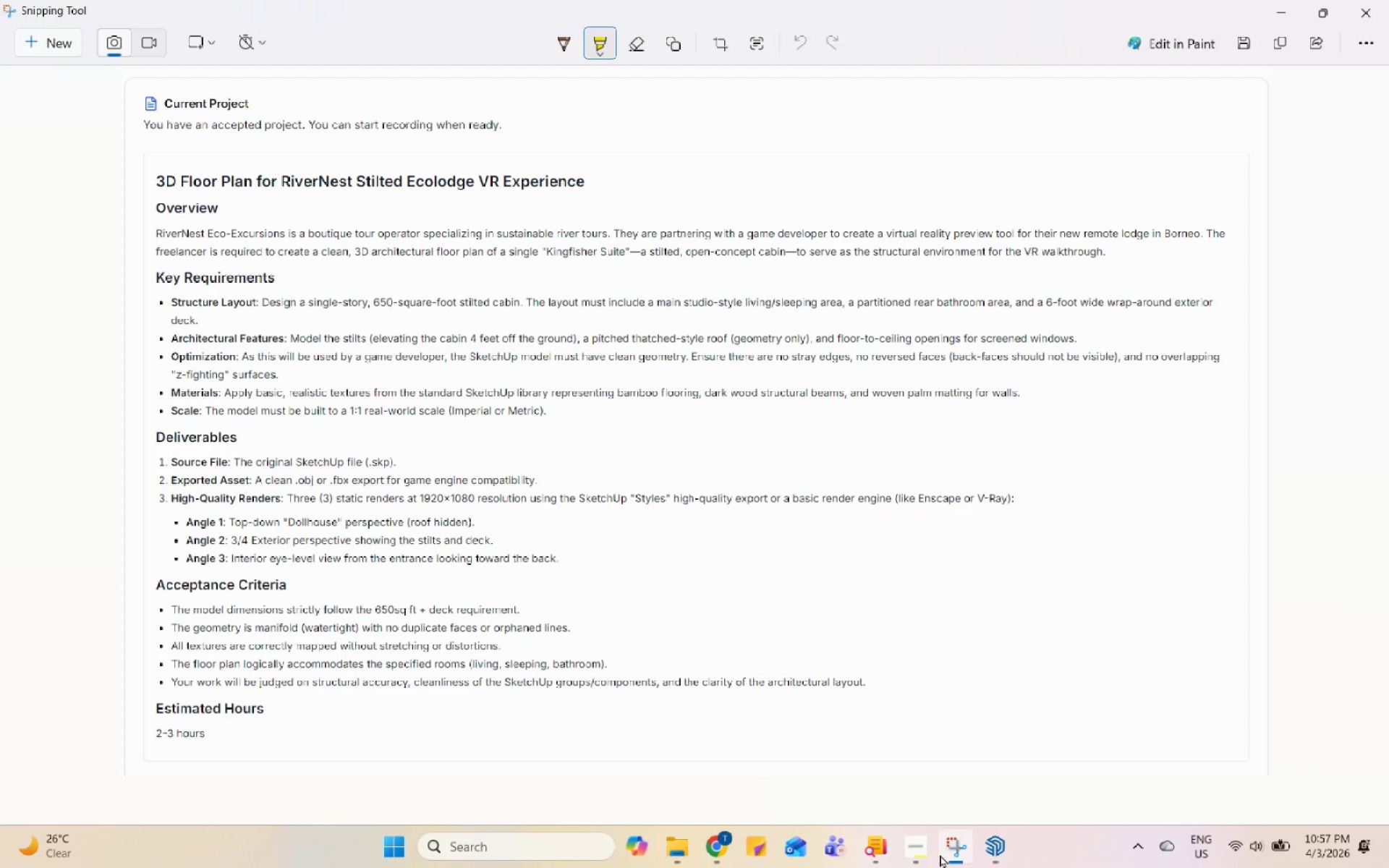 
left_click([940, 854])
 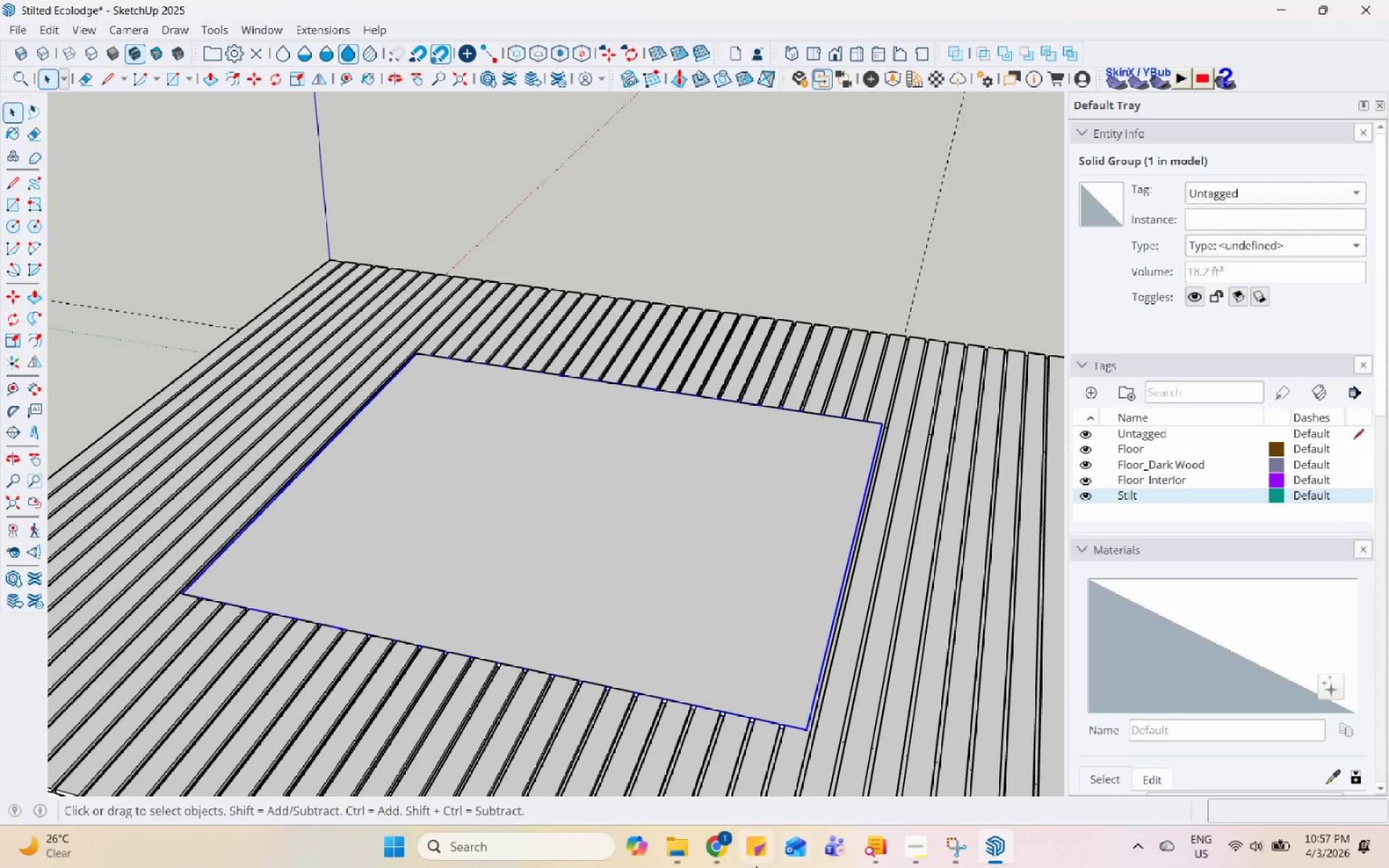 
left_click([727, 856])
 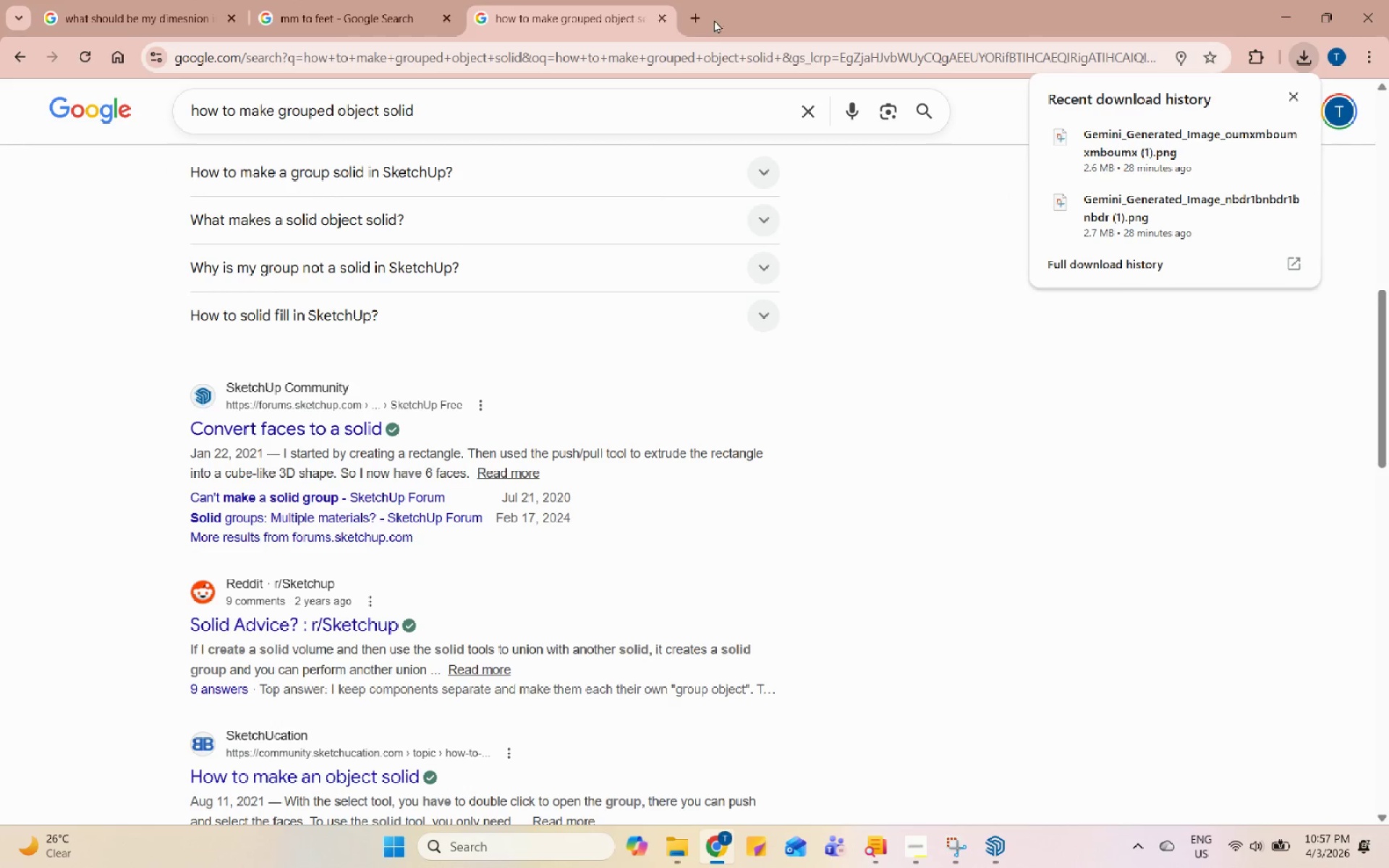 
left_click([698, 14])
 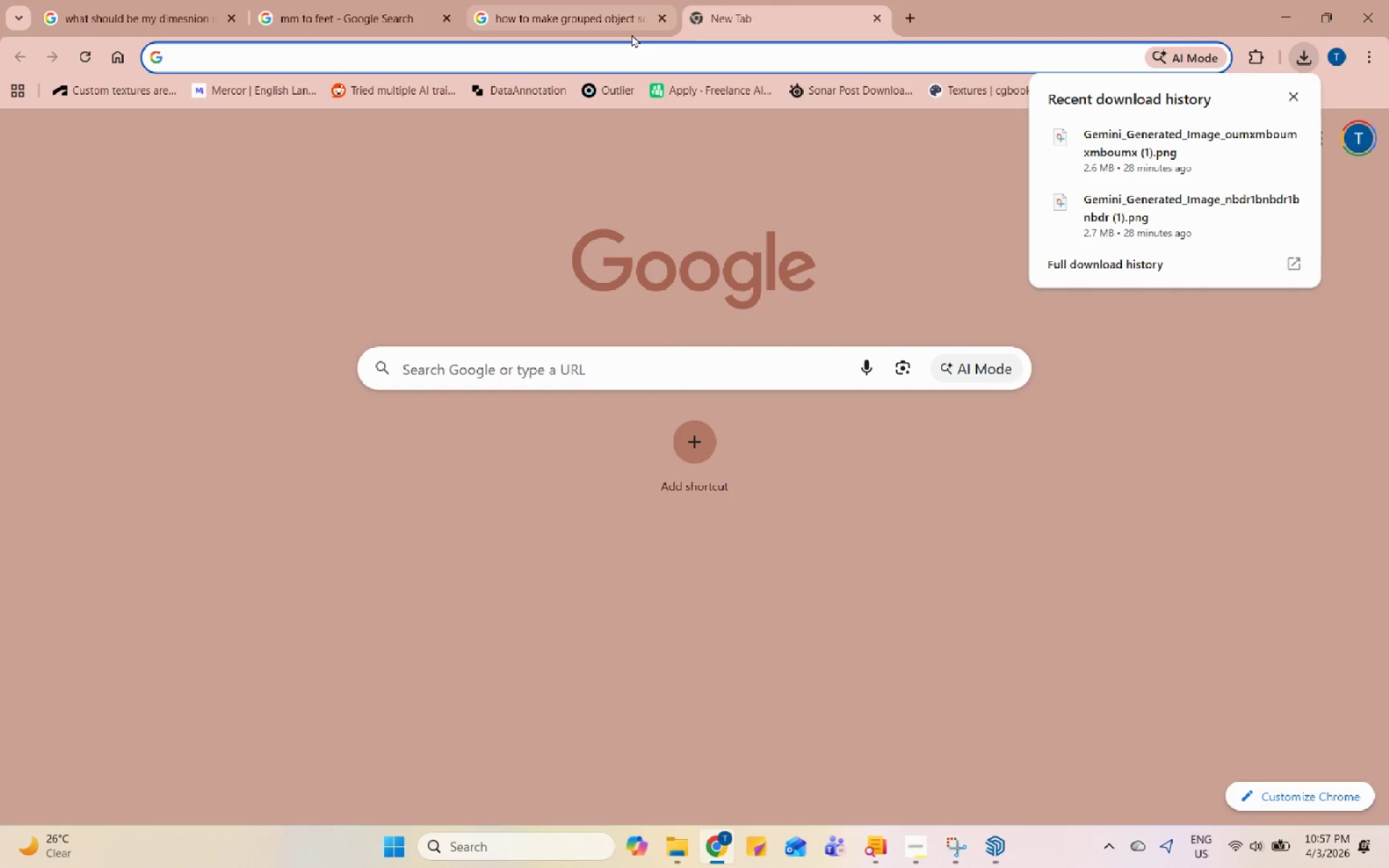 
type(screnedeiow)
 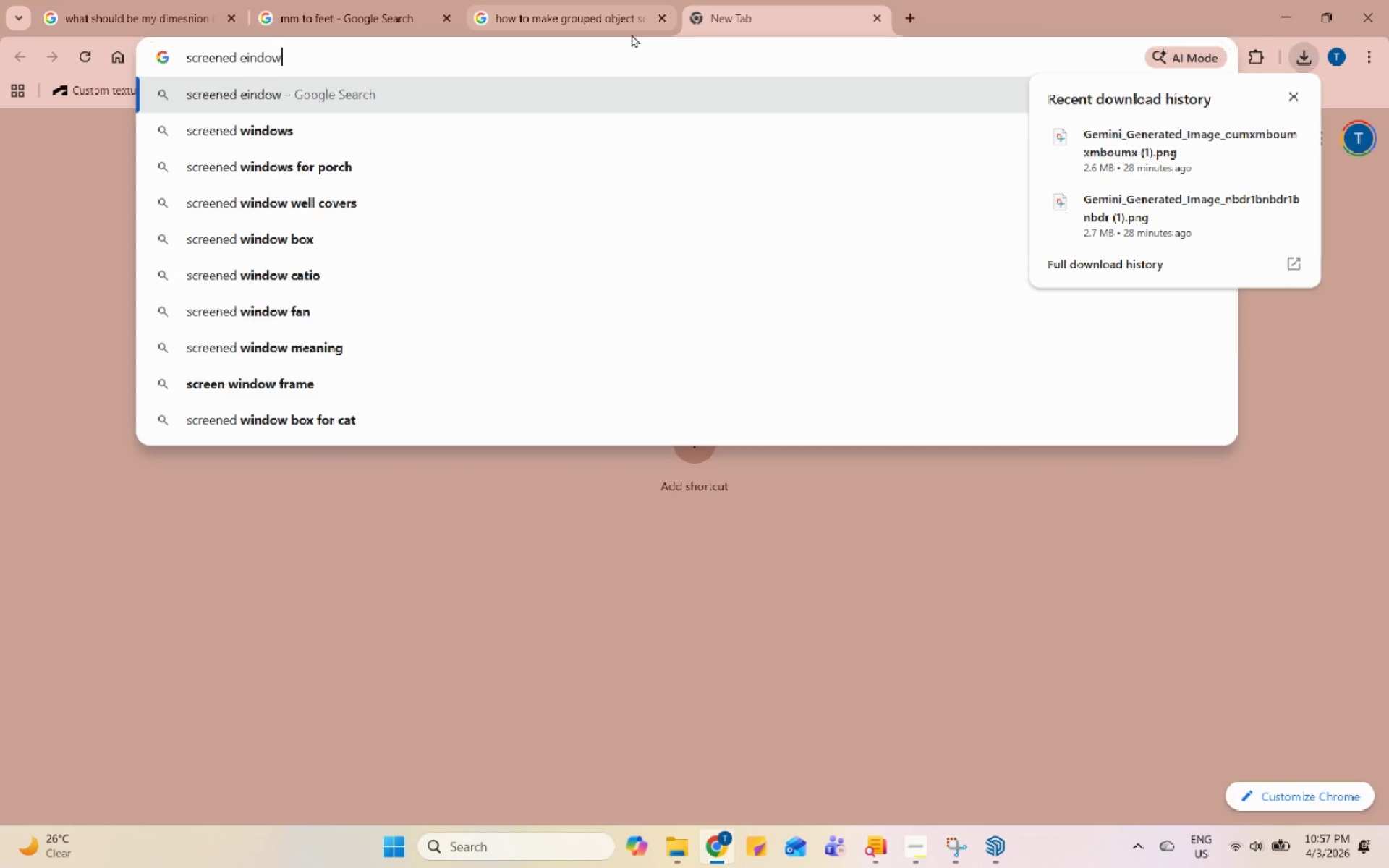 
key(Enter)
 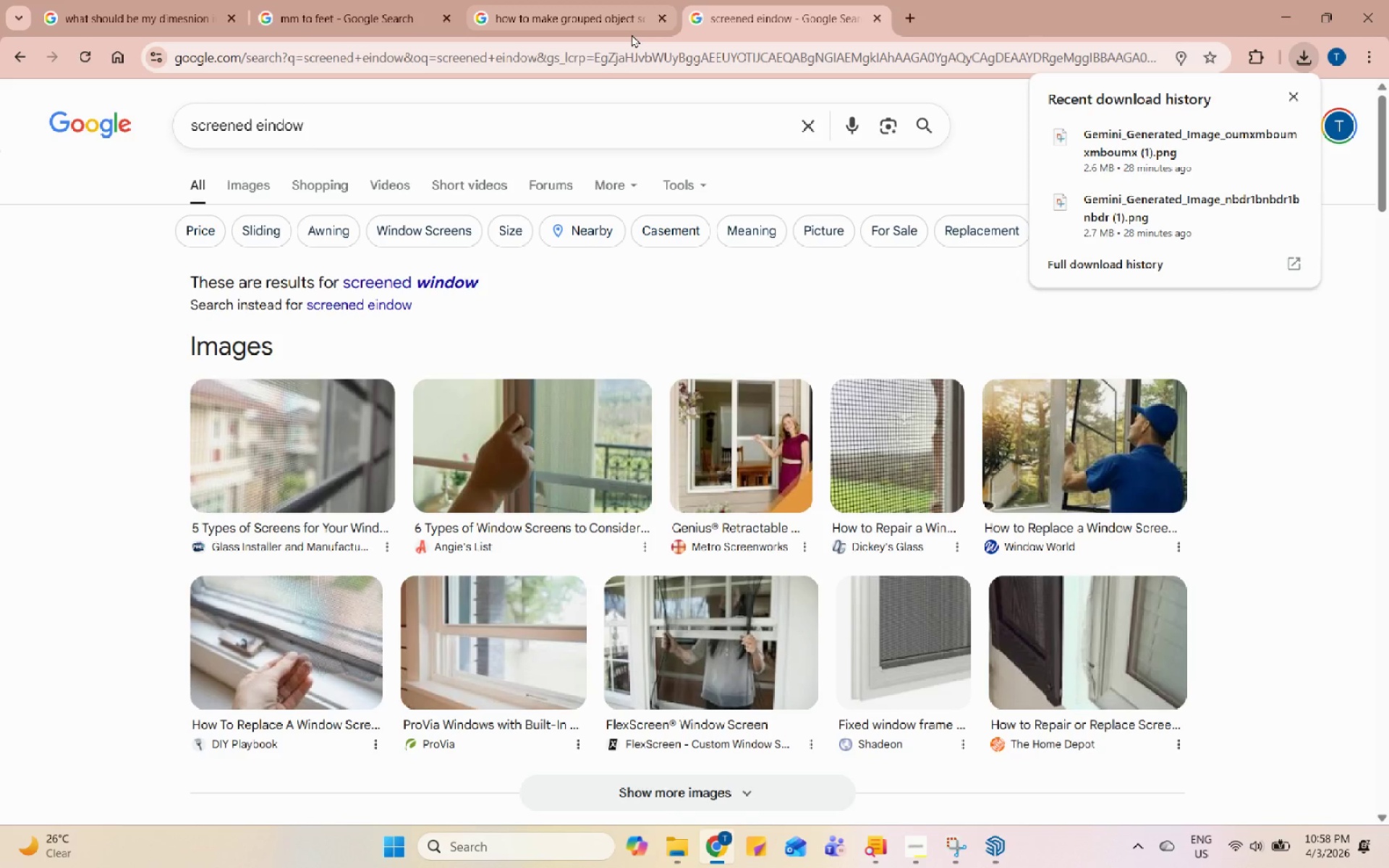 
wait(25.59)
 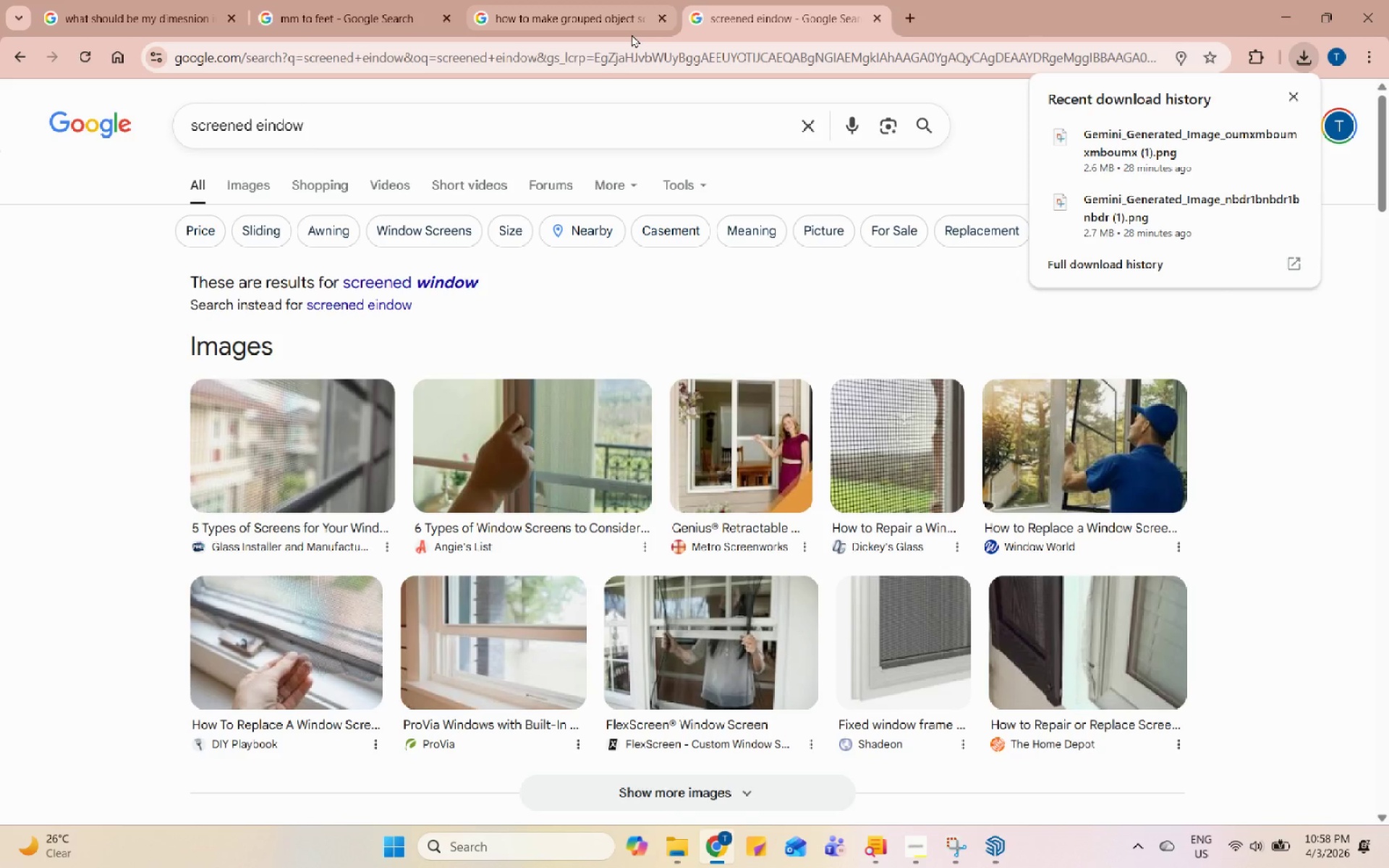 
scroll: coordinate [242, 187], scroll_direction: up, amount: 2.0
 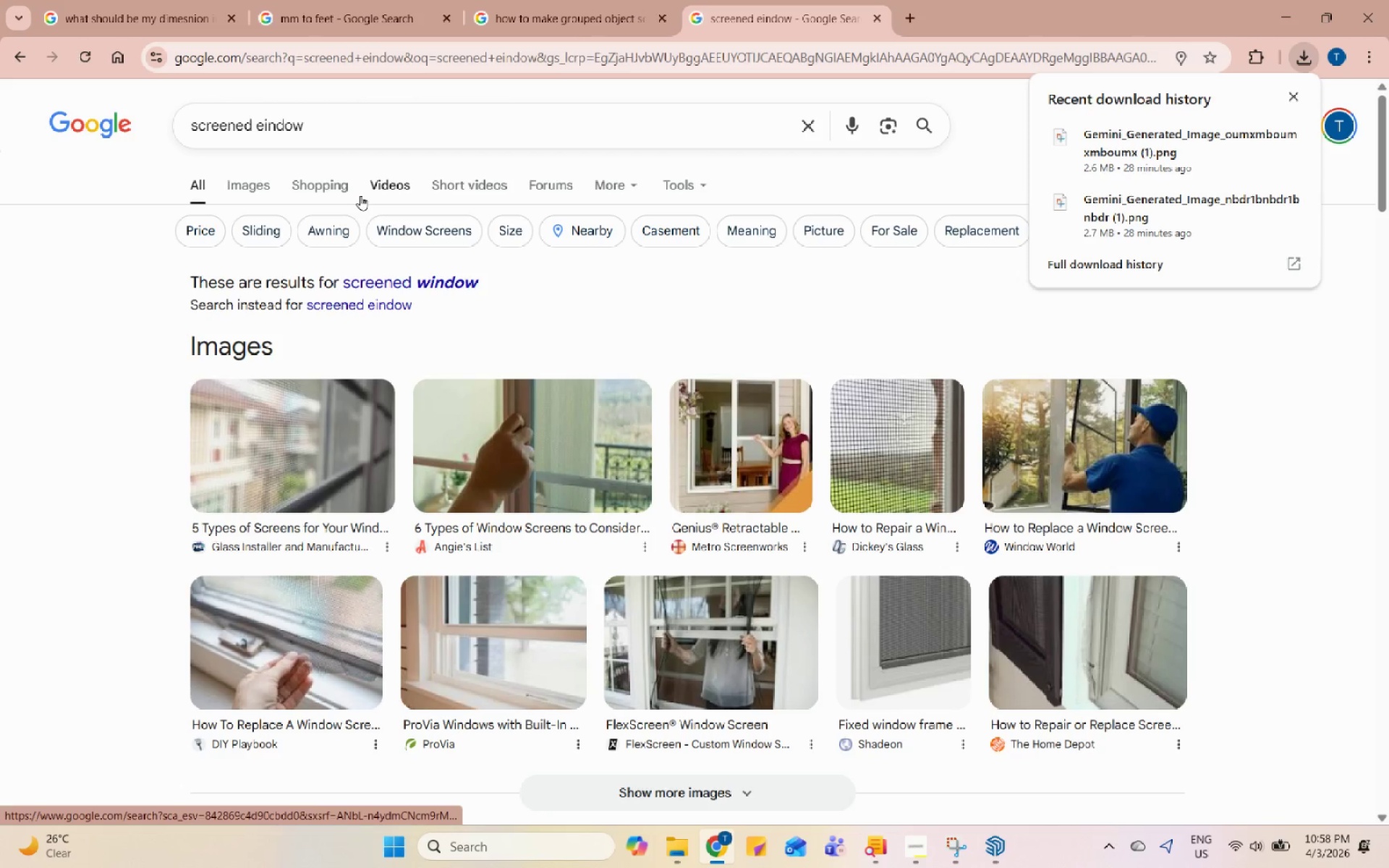 
scroll: coordinate [1019, 562], scroll_direction: down, amount: 6.0
 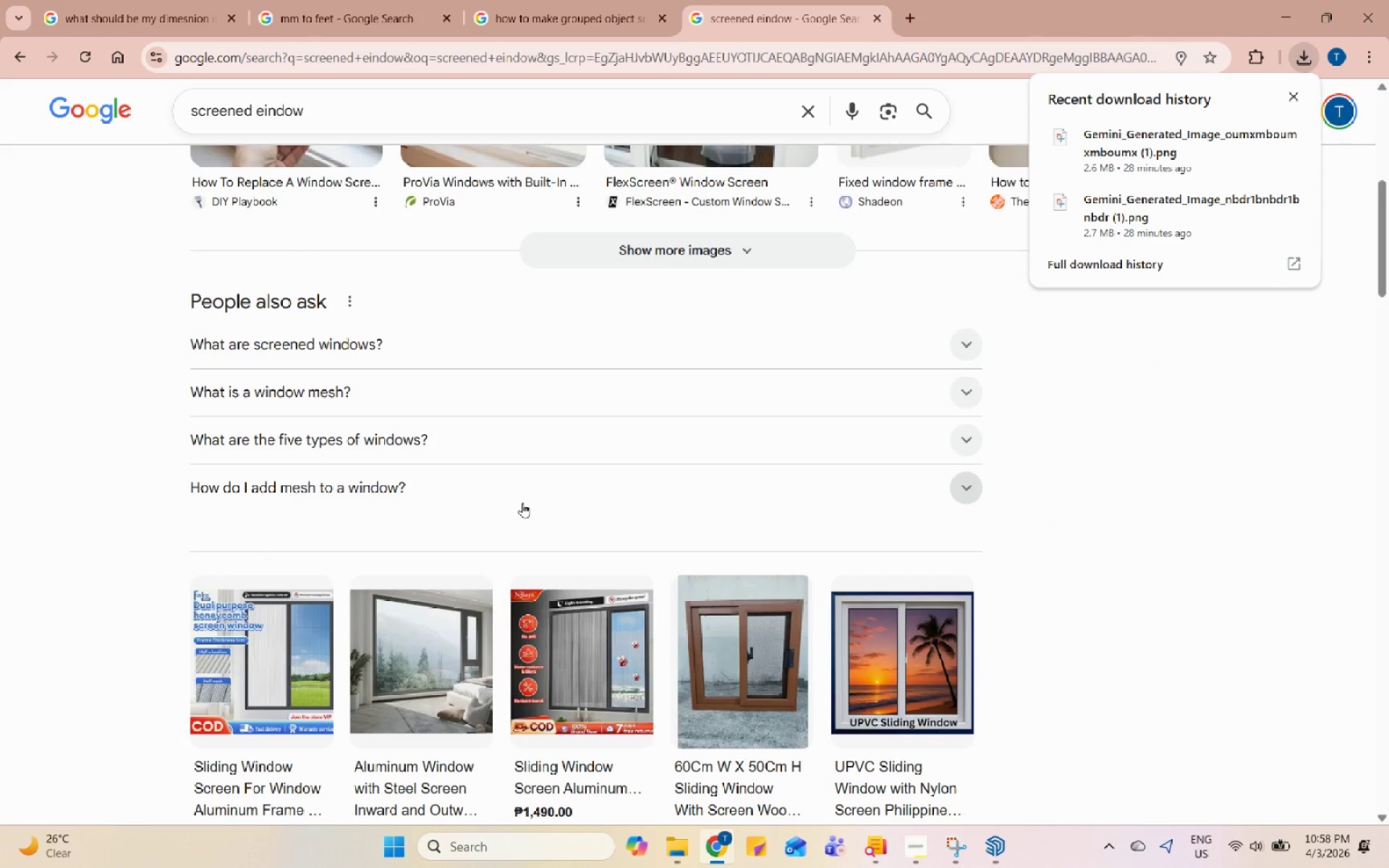 
scroll: coordinate [457, 452], scroll_direction: up, amount: 10.0
 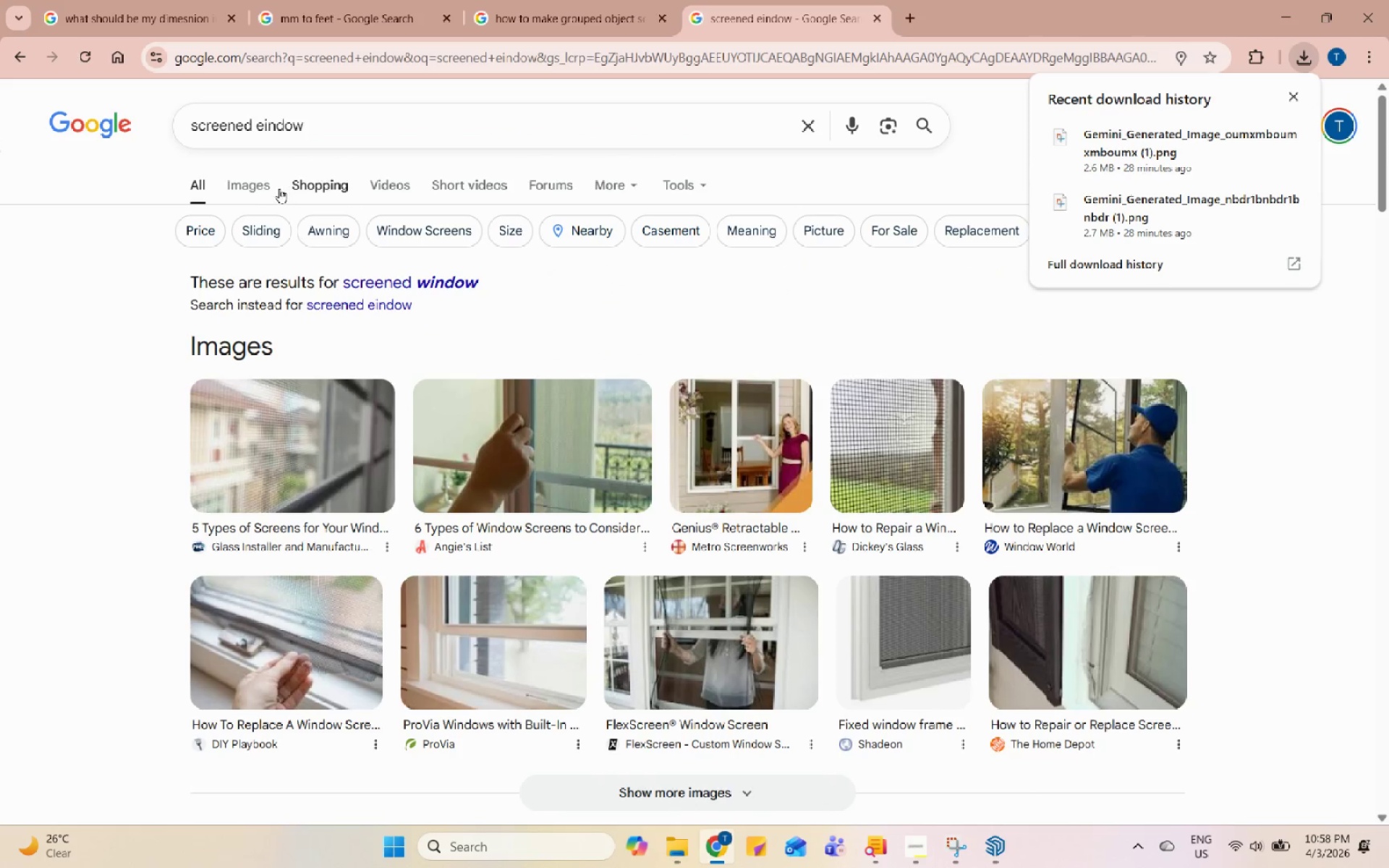 
left_click([264, 192])
 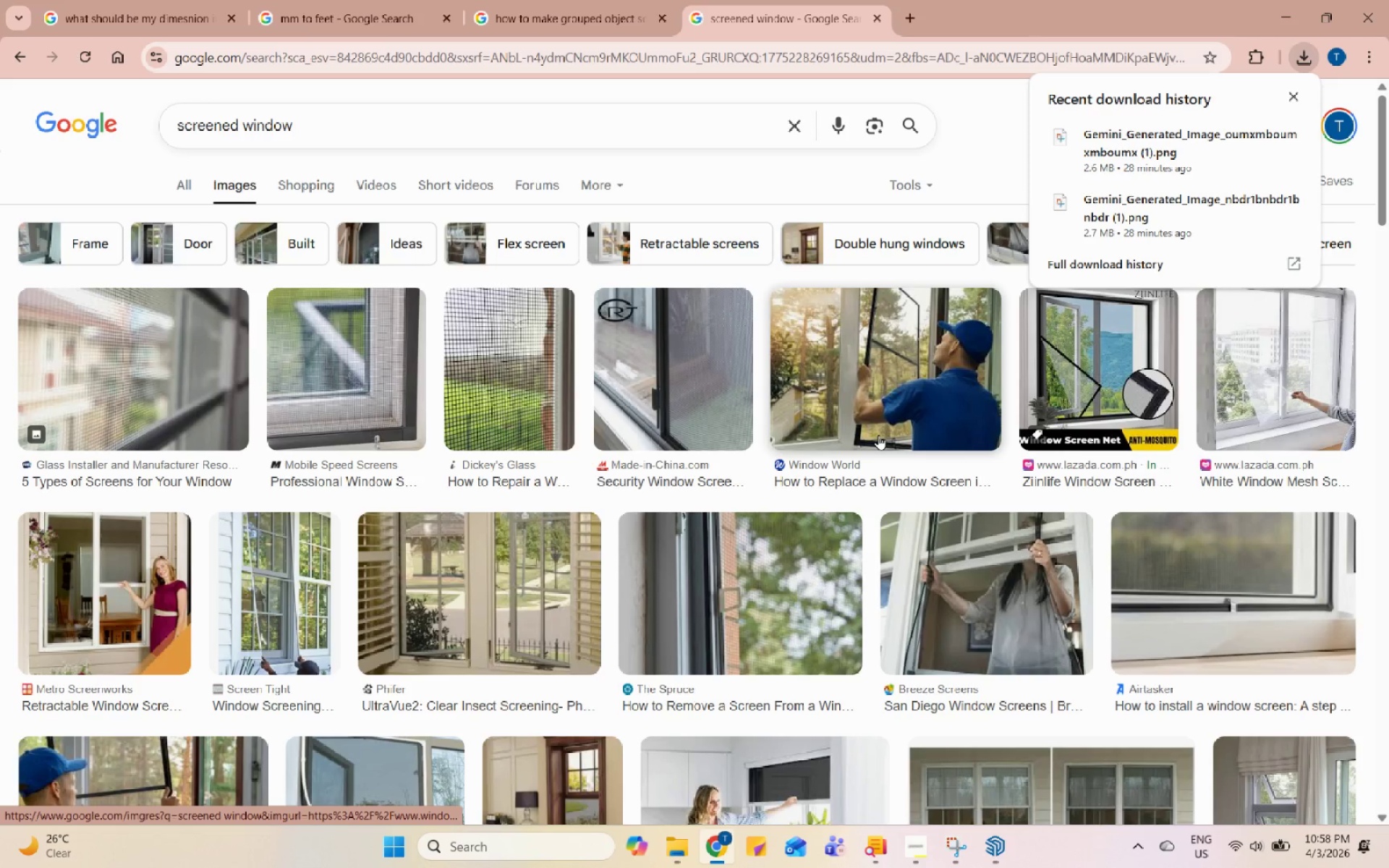 
scroll: coordinate [885, 441], scroll_direction: down, amount: 12.0
 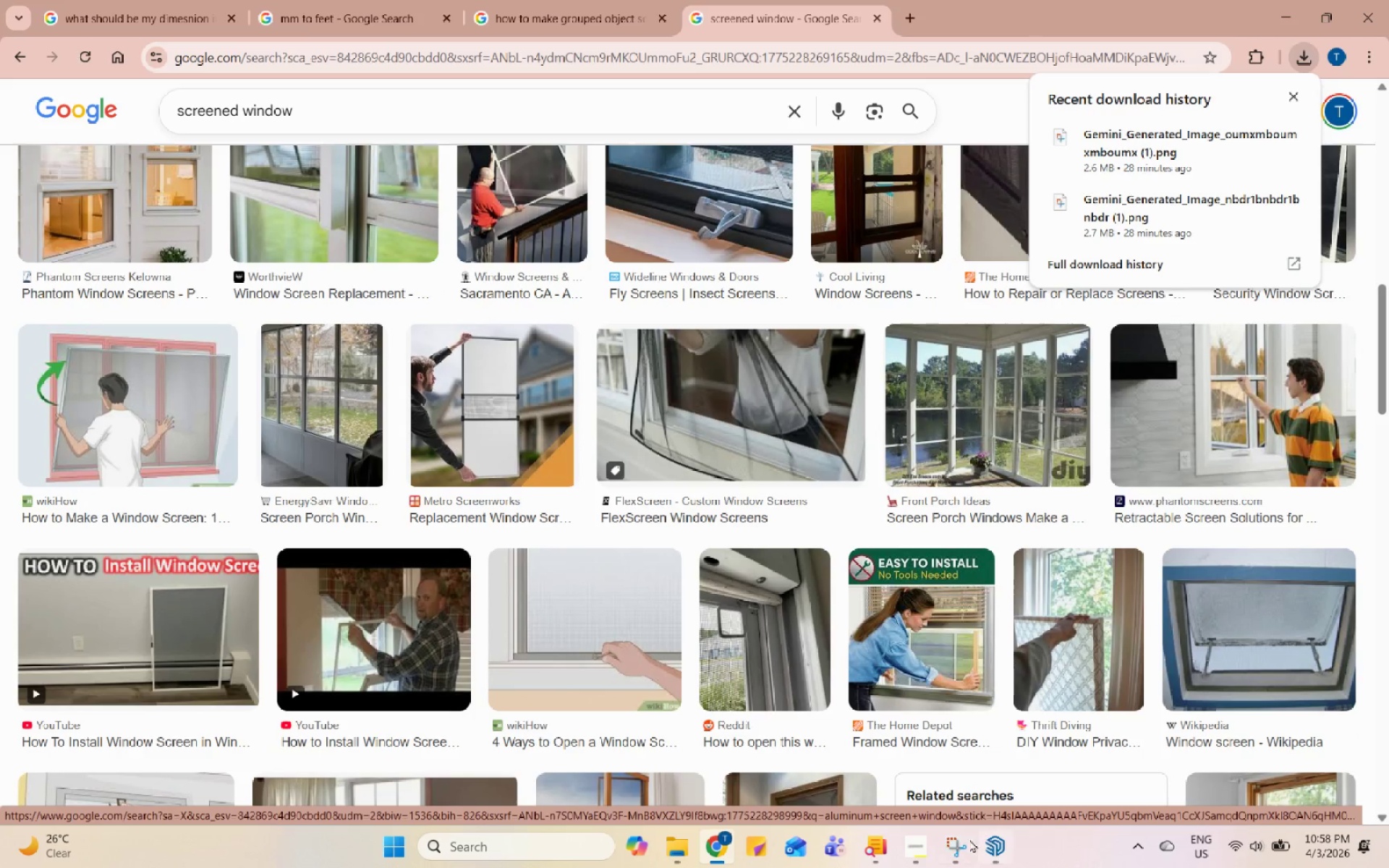 
left_click([908, 846])